 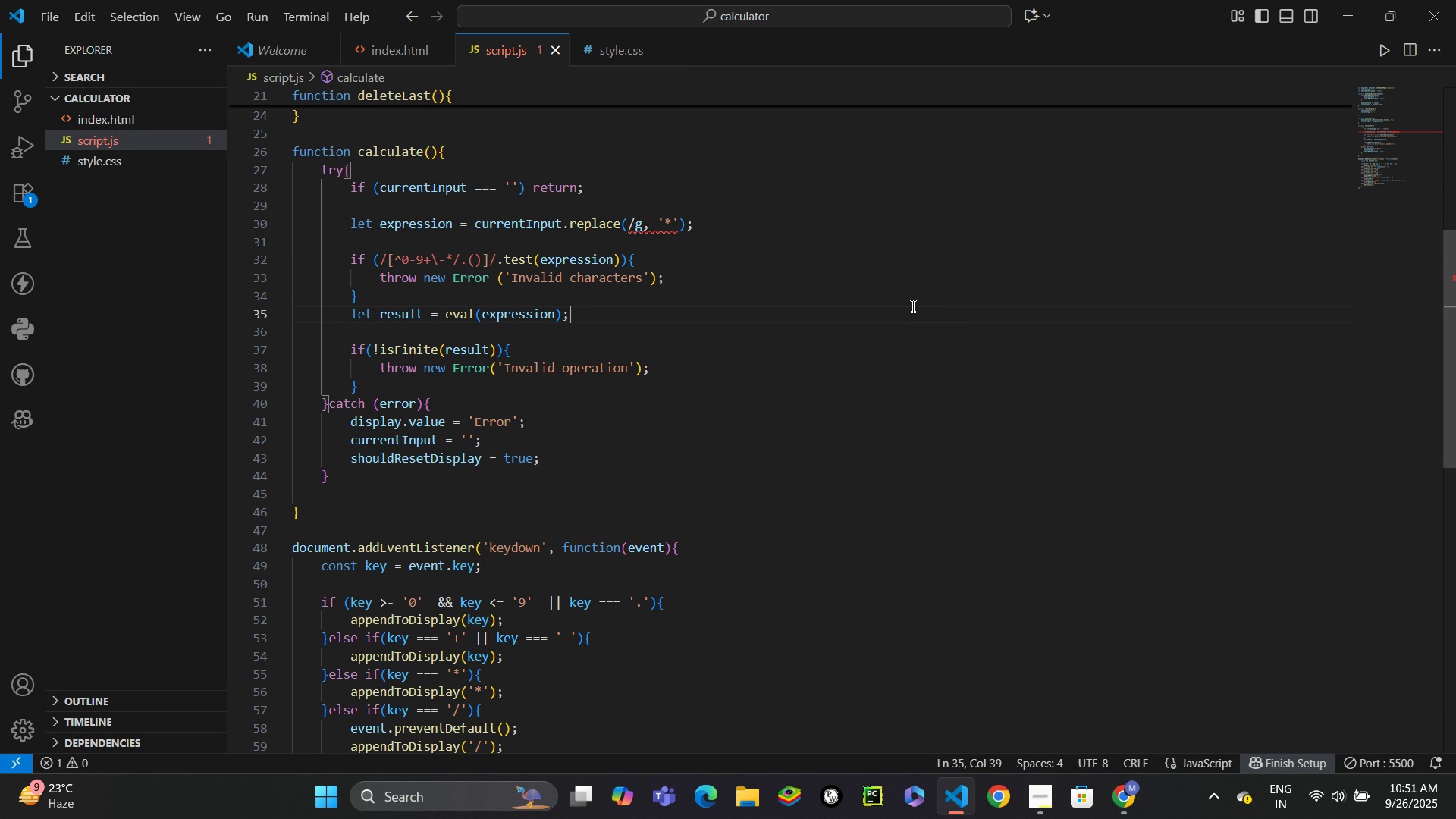 
left_click([635, 221])
 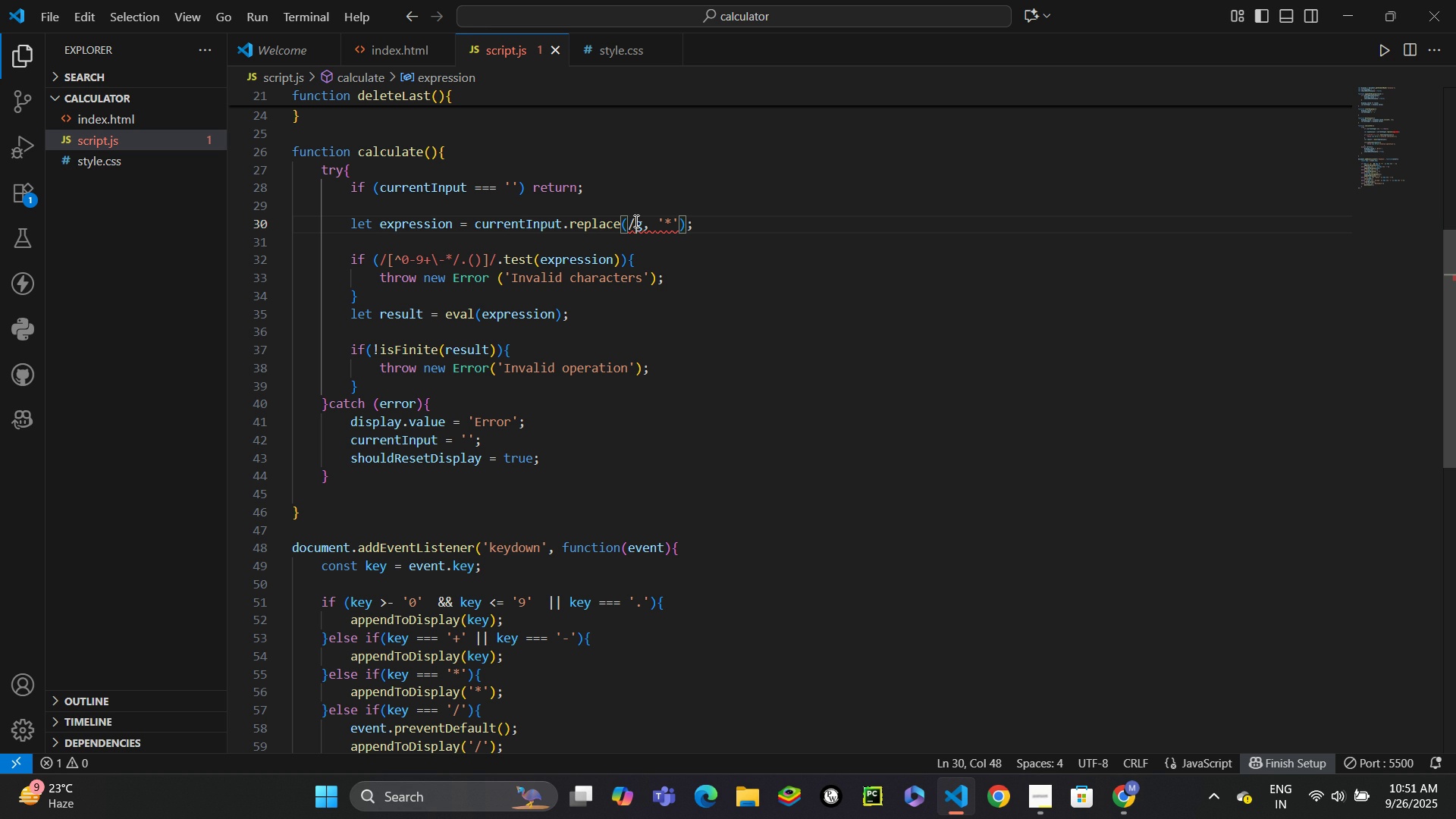 
key(X)
 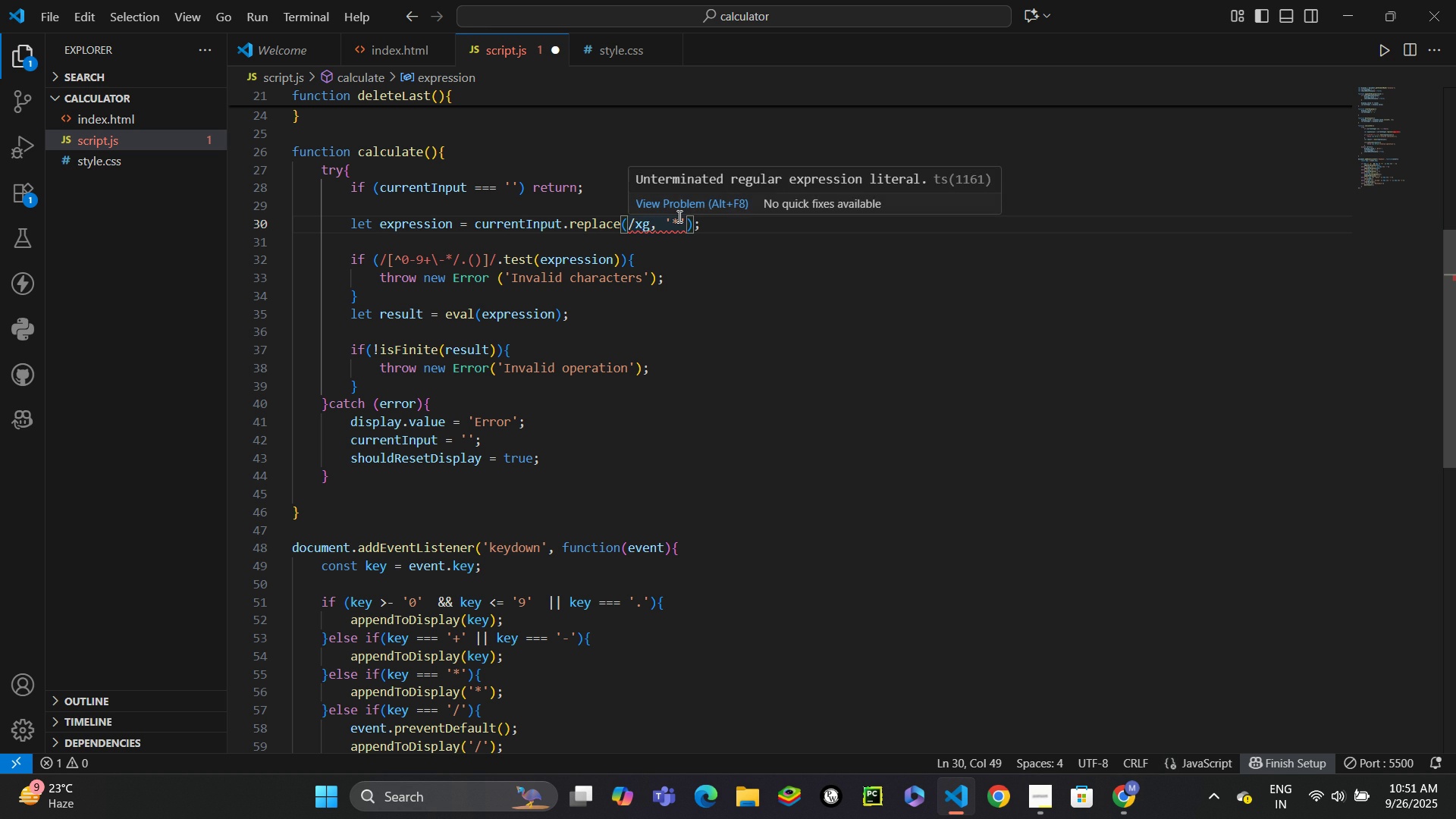 
key(Slash)
 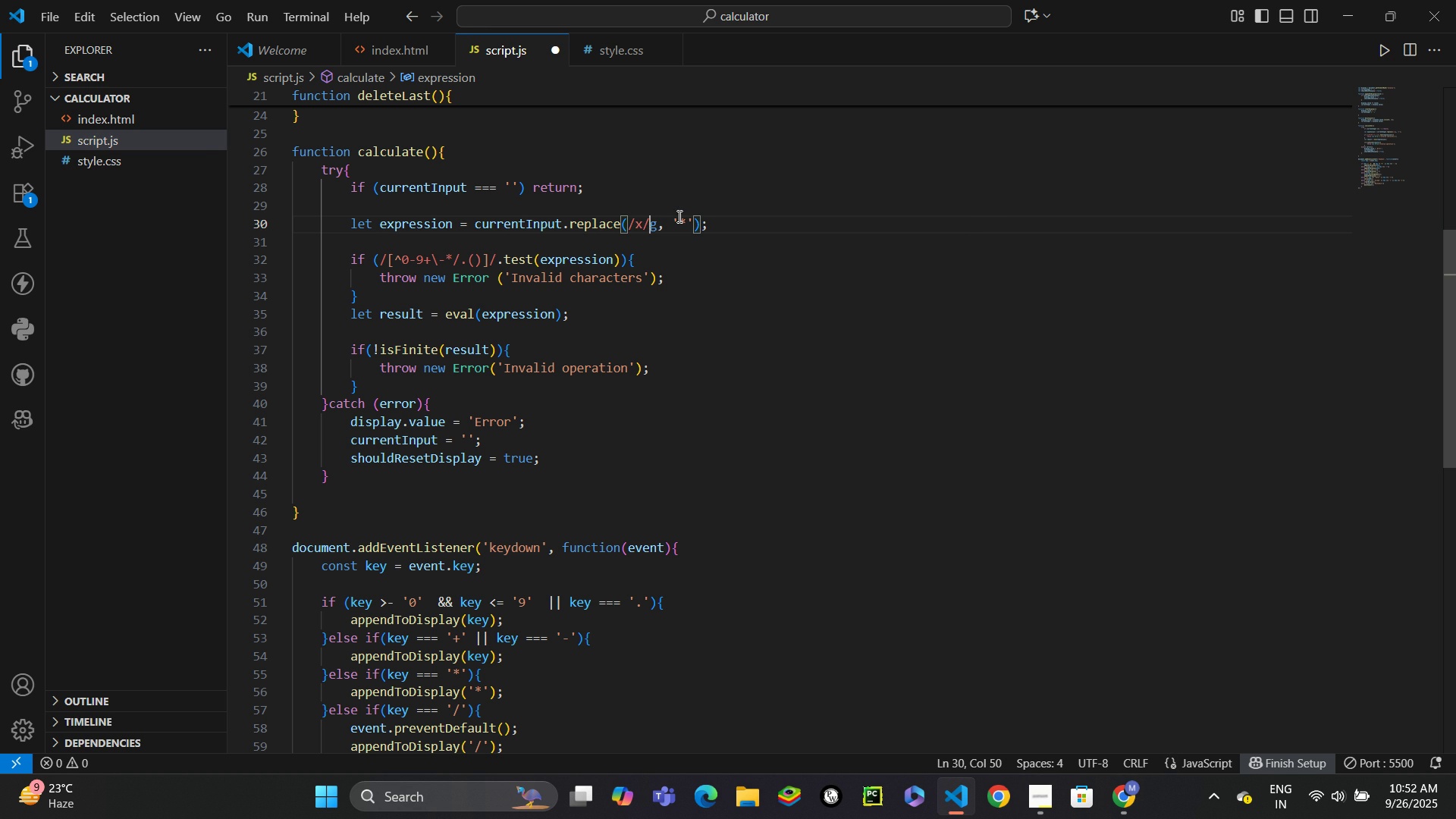 
wait(5.29)
 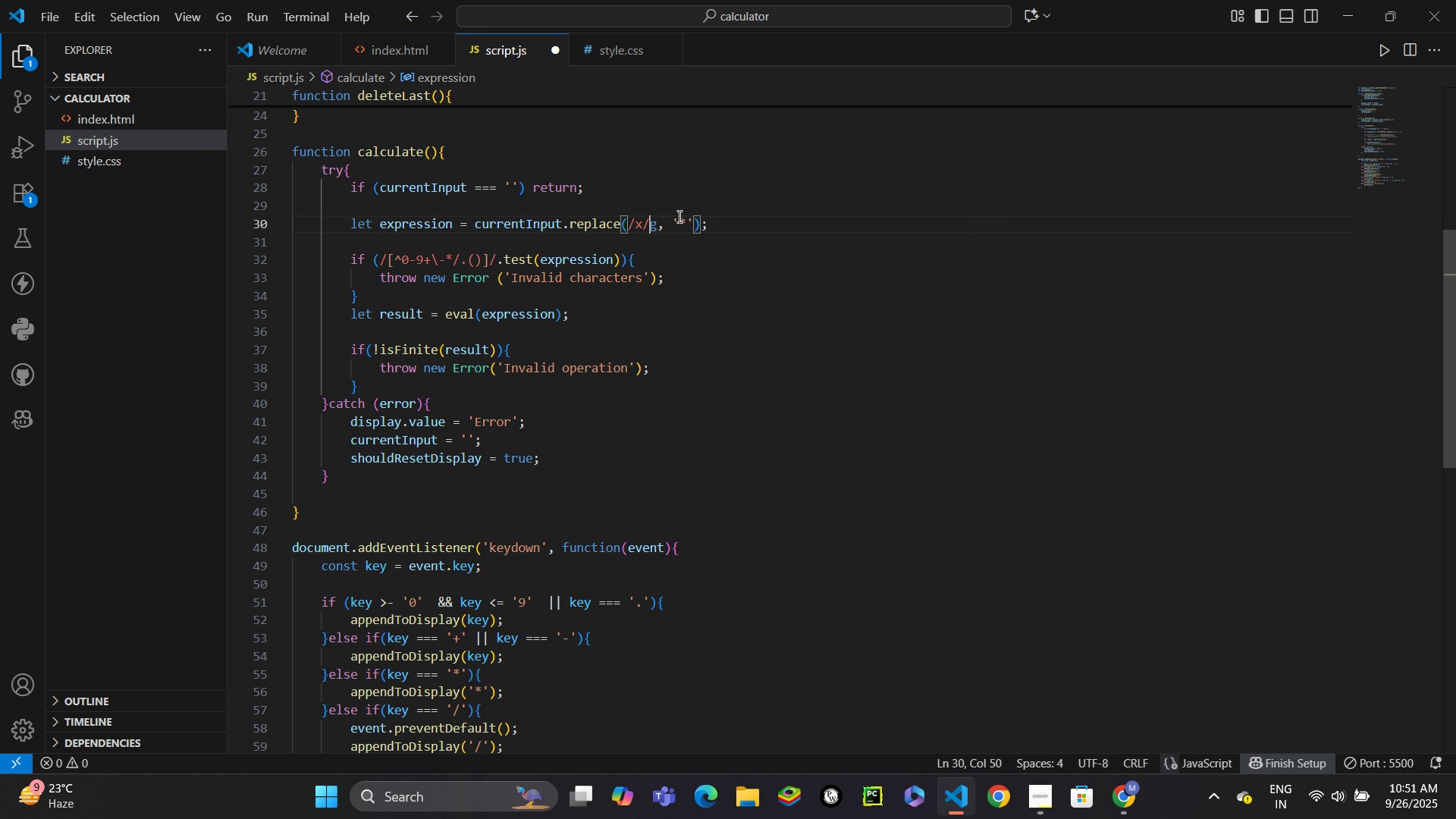 
left_click([695, 183])